 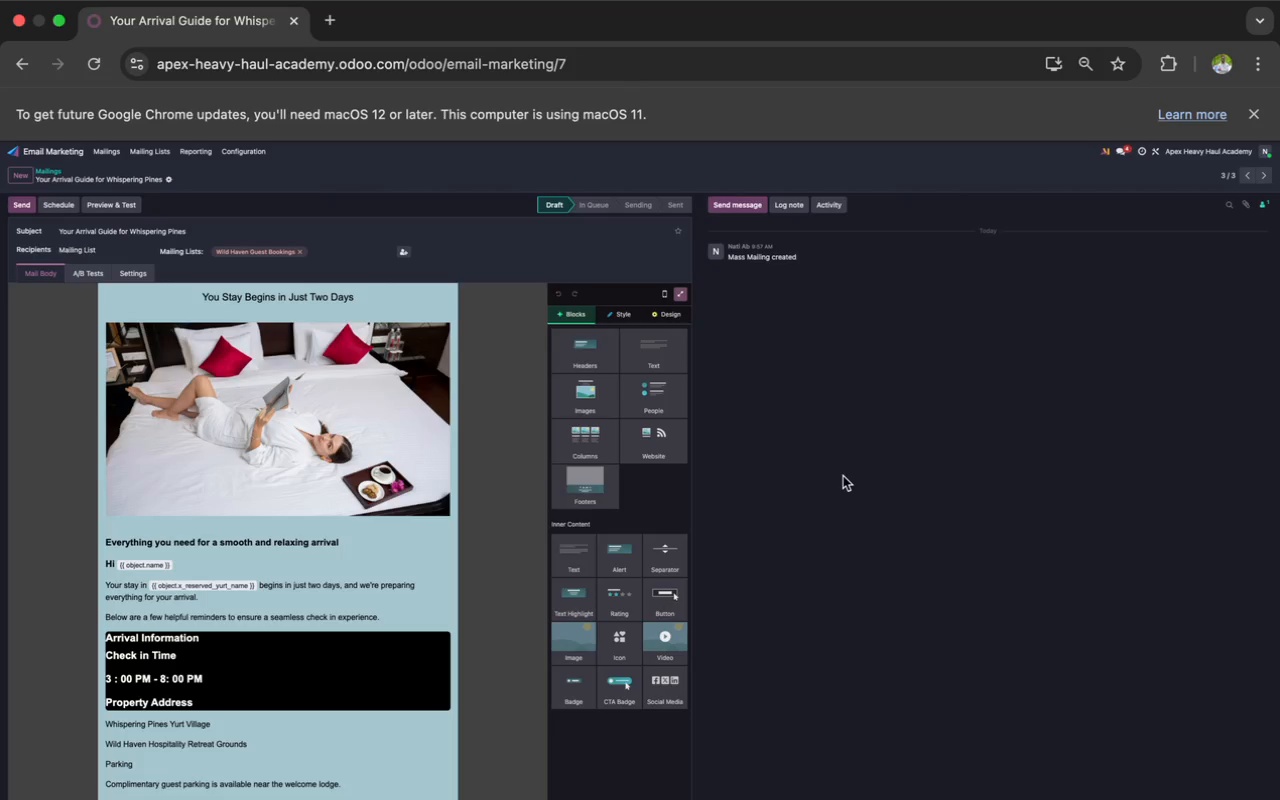 
key(Meta+Shift+3)
 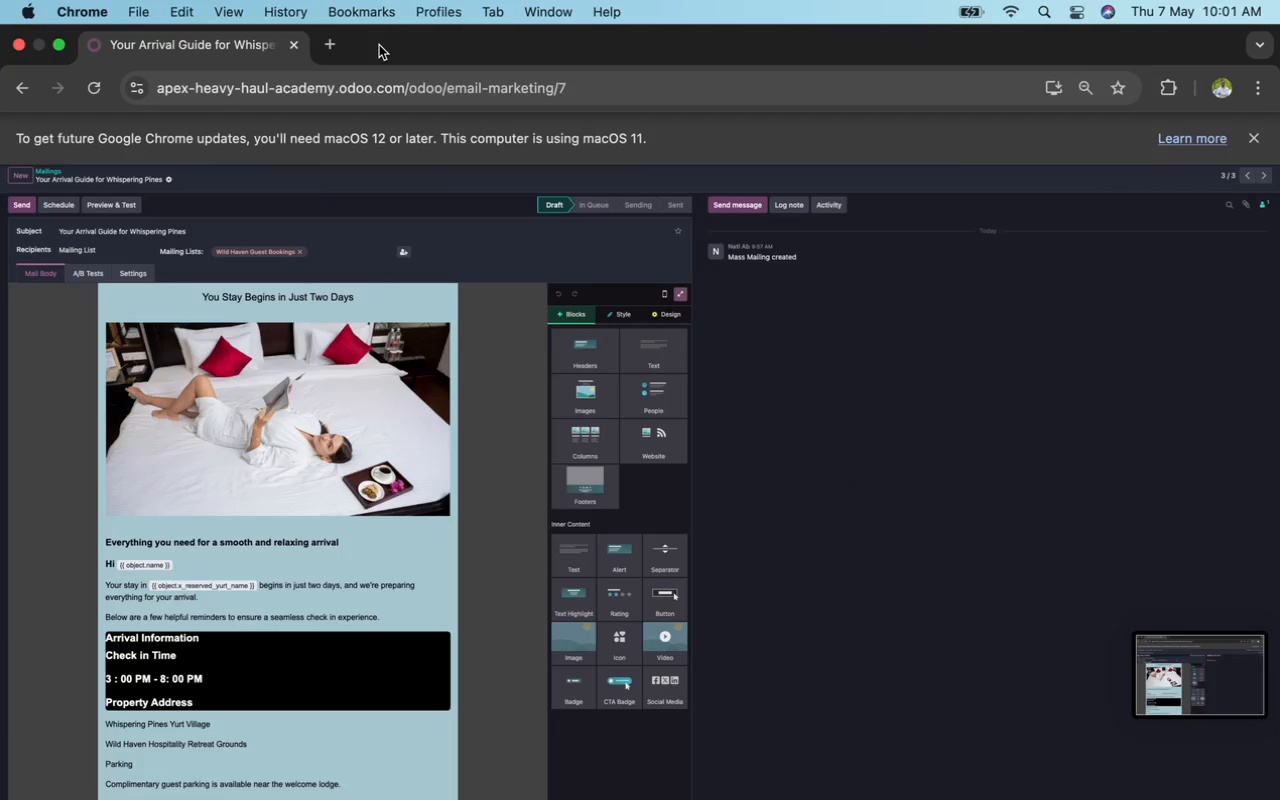 
wait(10.47)
 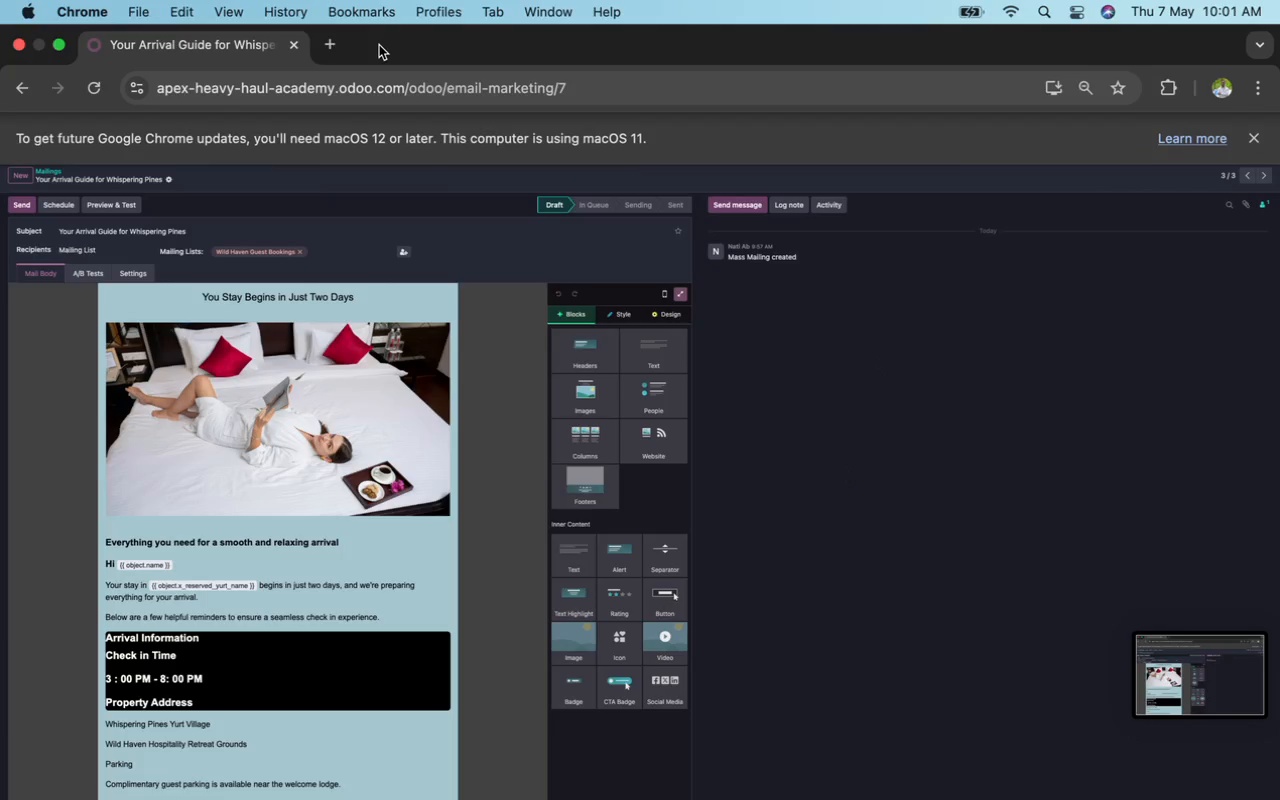 
left_click([59, 49])
 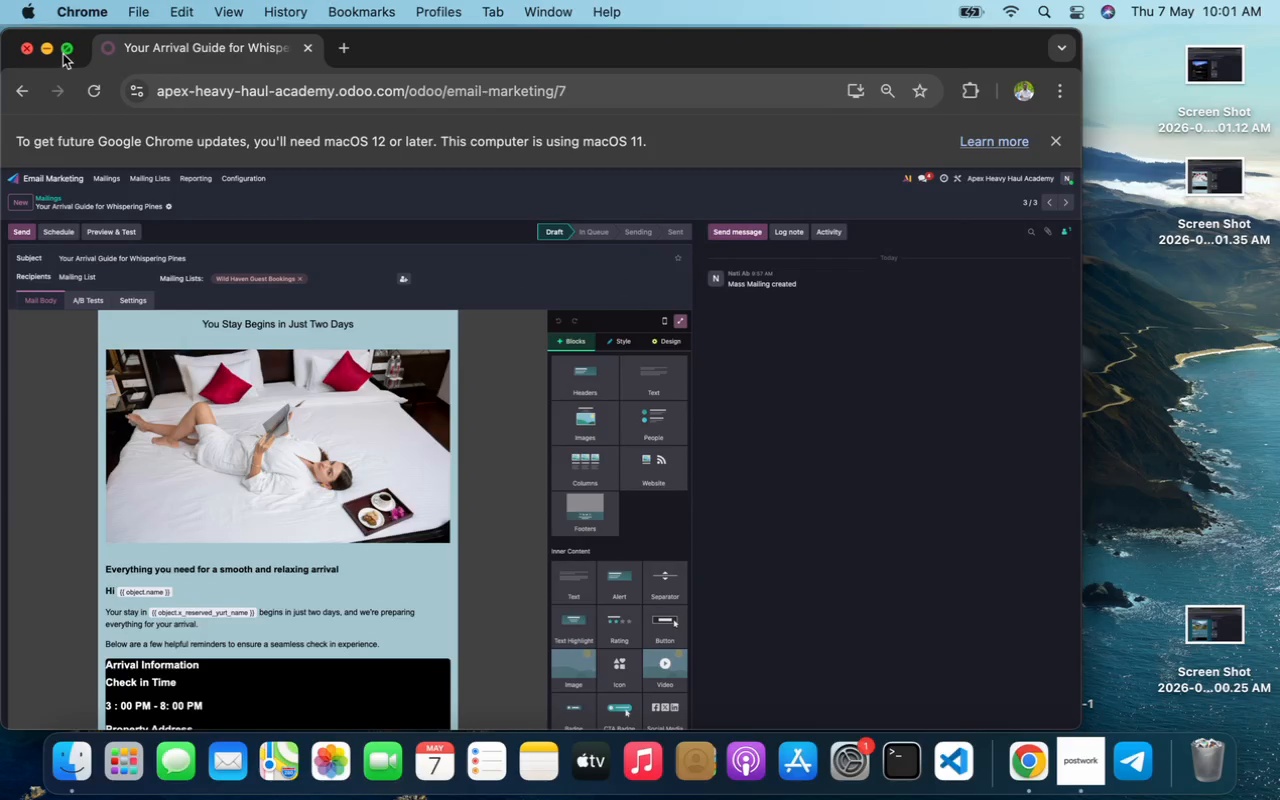 
left_click([65, 50])
 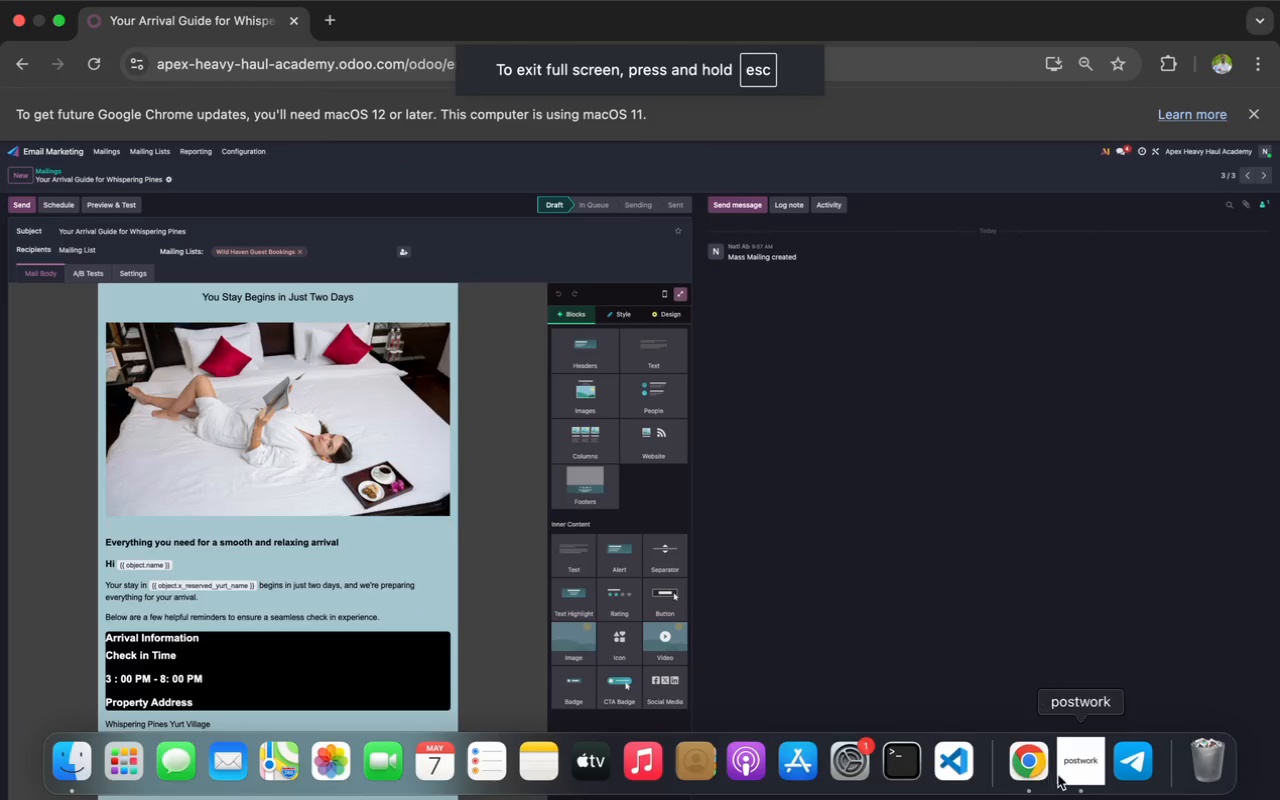 
left_click([1072, 773])